 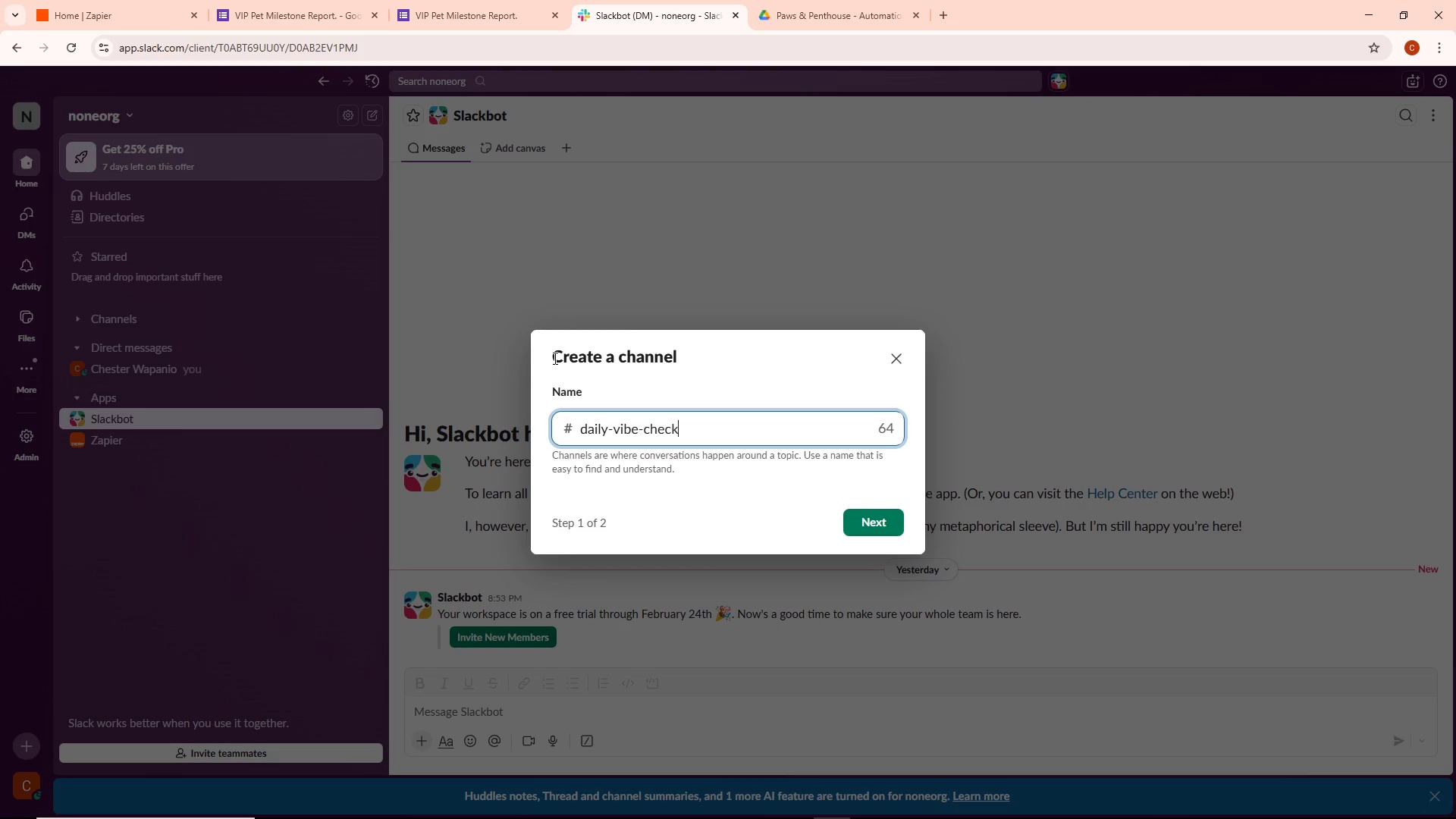 
left_click([871, 518])
 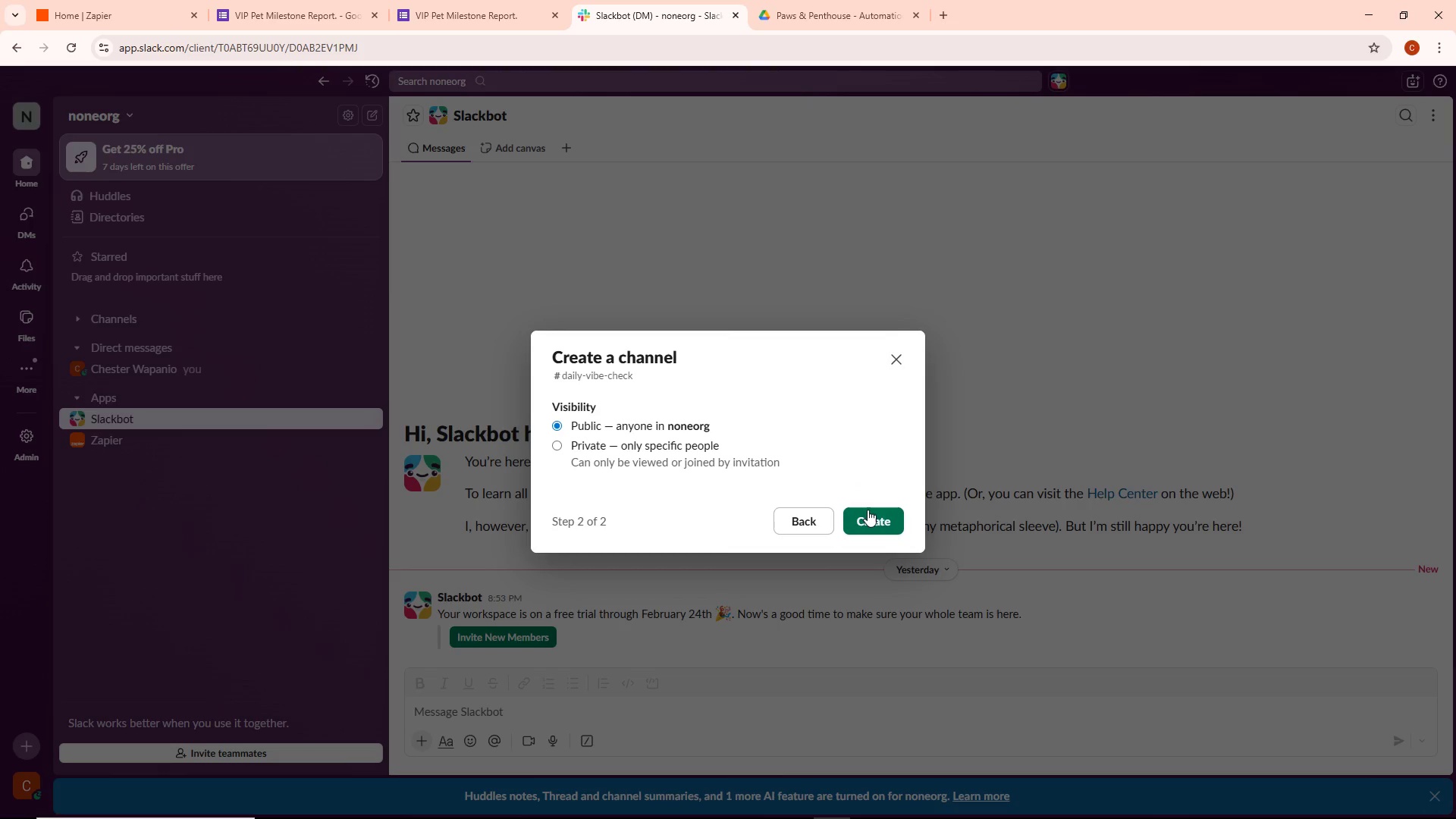 
left_click([871, 510])
 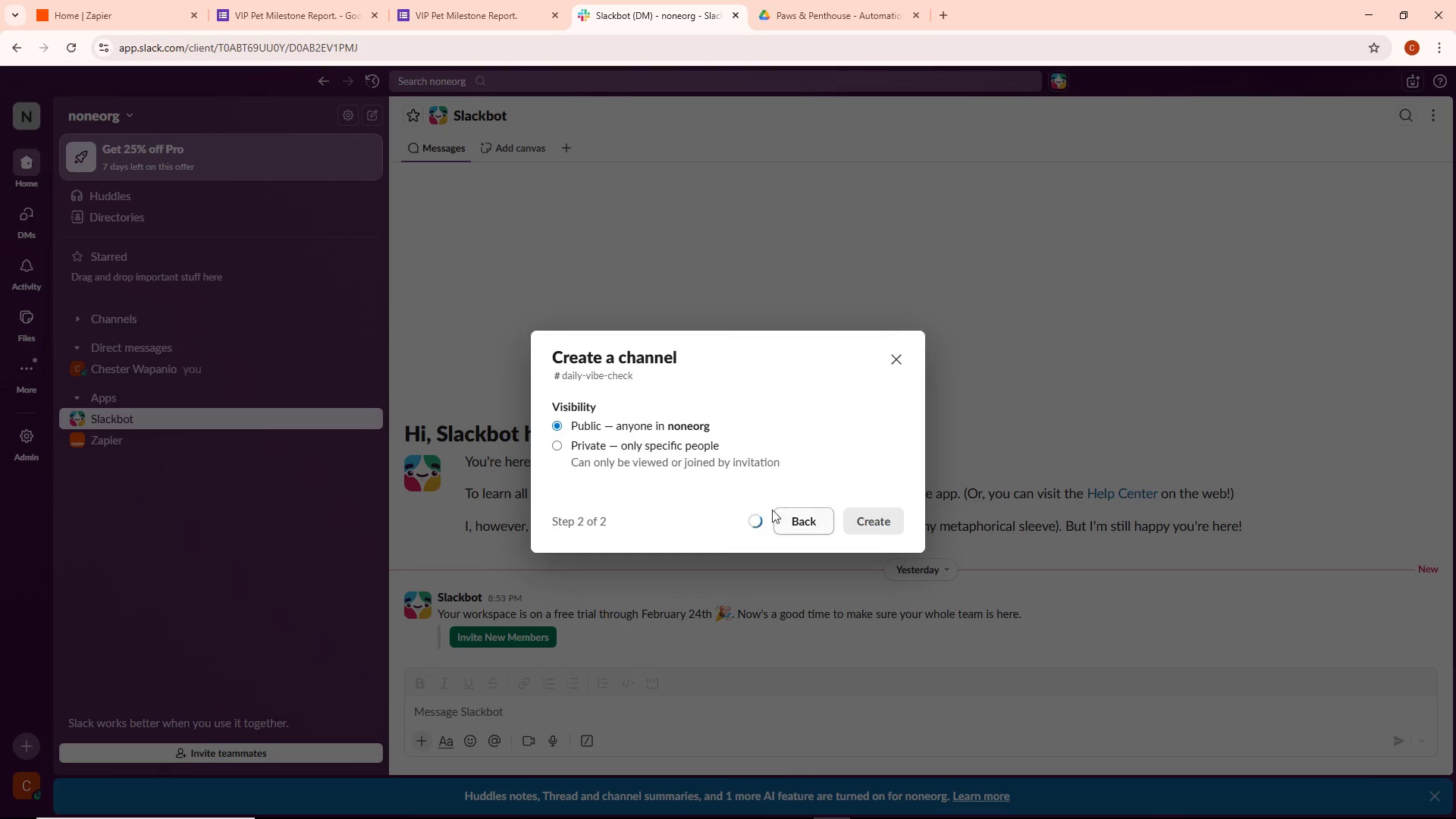 
mouse_move([570, 489])
 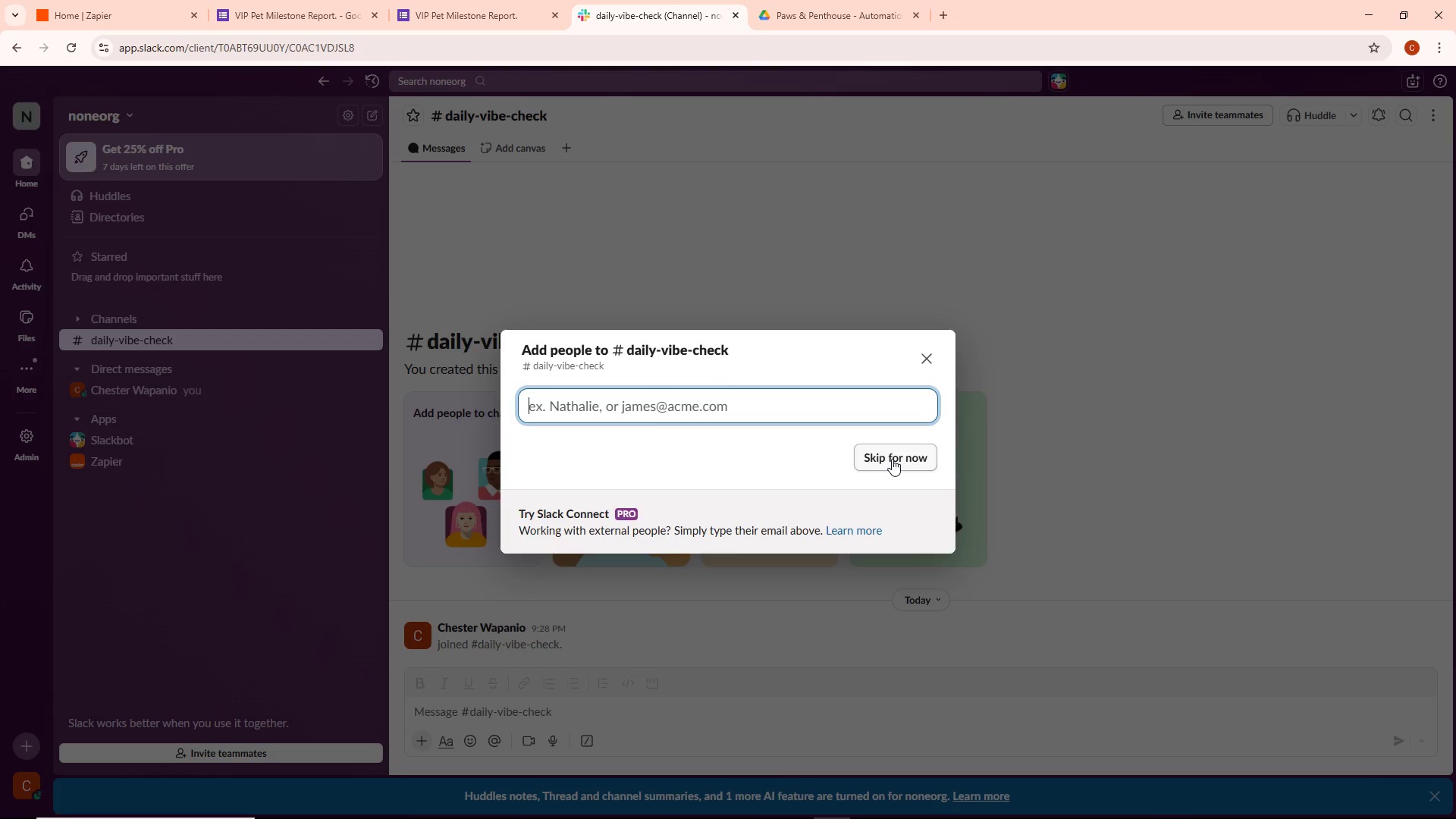 
left_click([892, 459])
 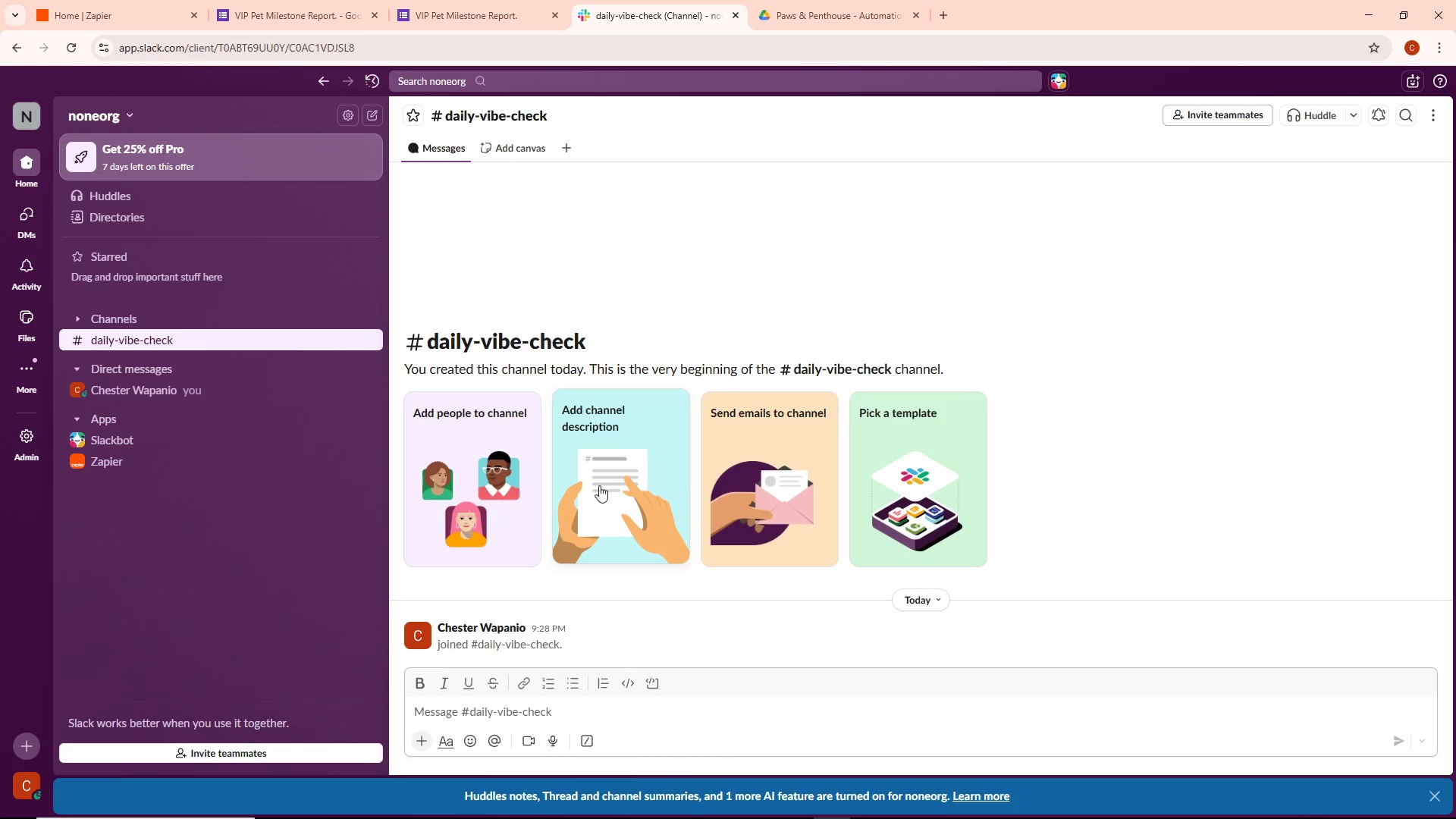 
scroll: coordinate [539, 533], scroll_direction: down, amount: 2.0
 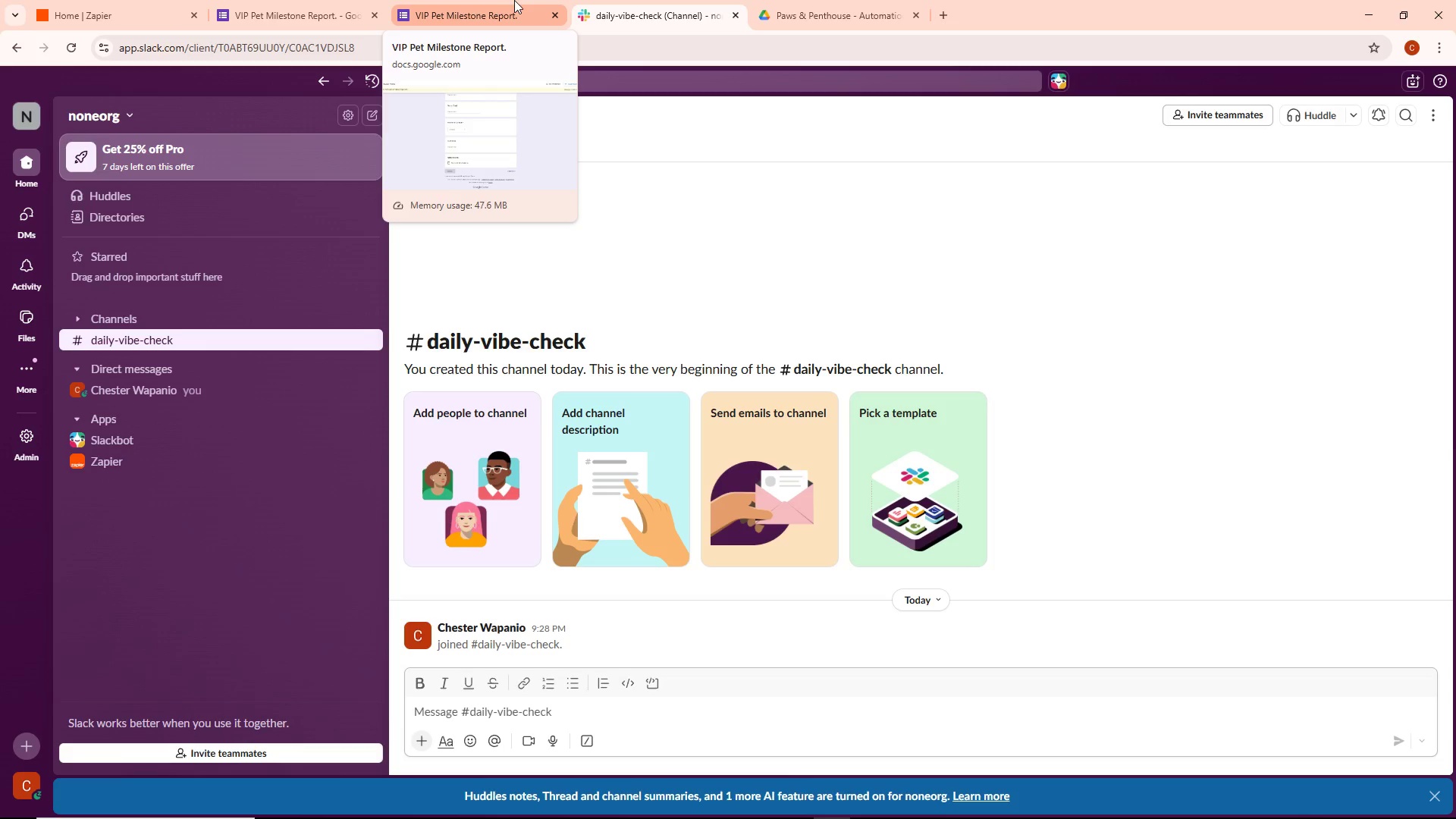 
wait(36.3)
 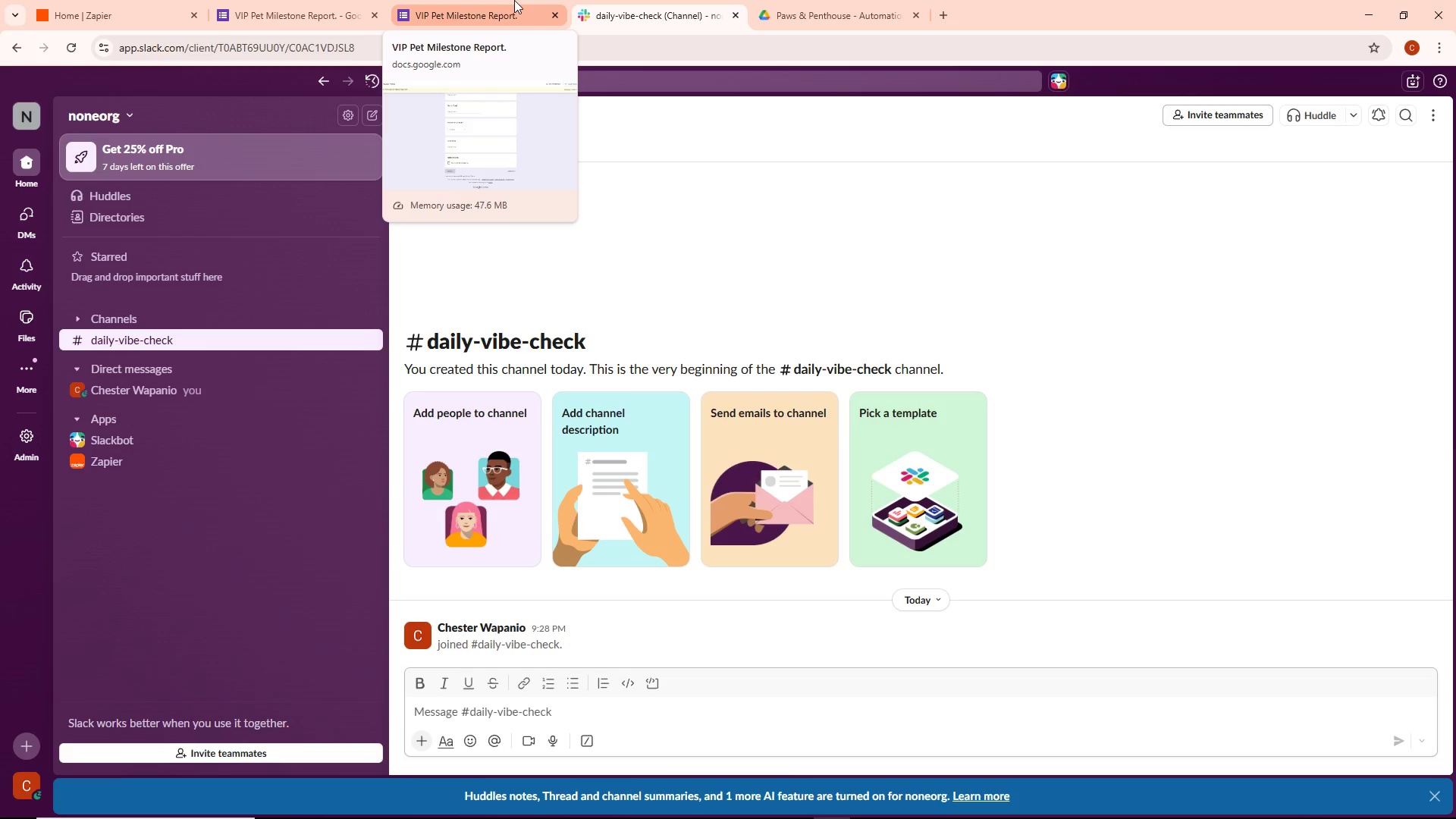 
scroll: coordinate [514, 0], scroll_direction: down, amount: 1.0
 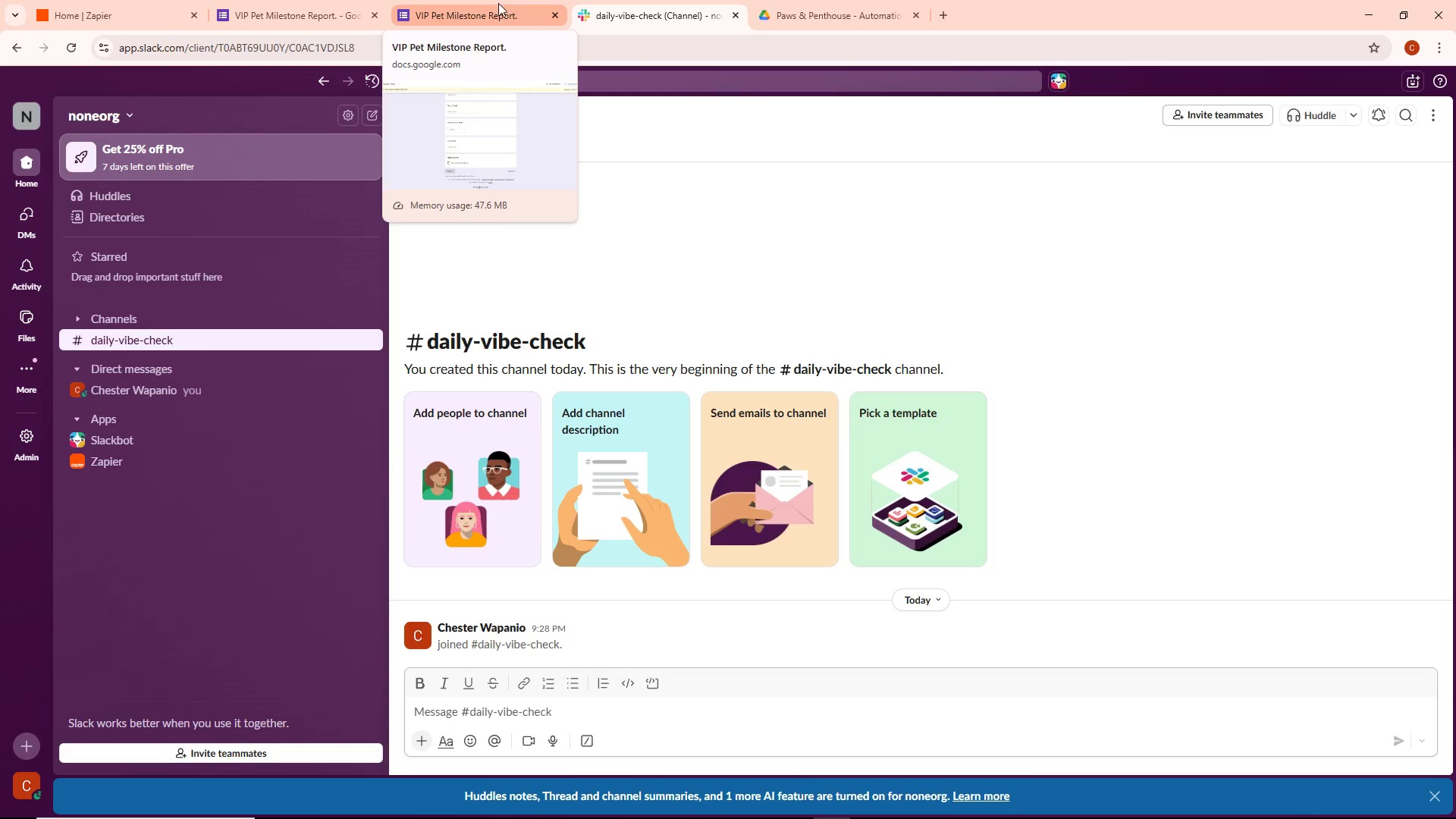 
left_click([495, 3])
 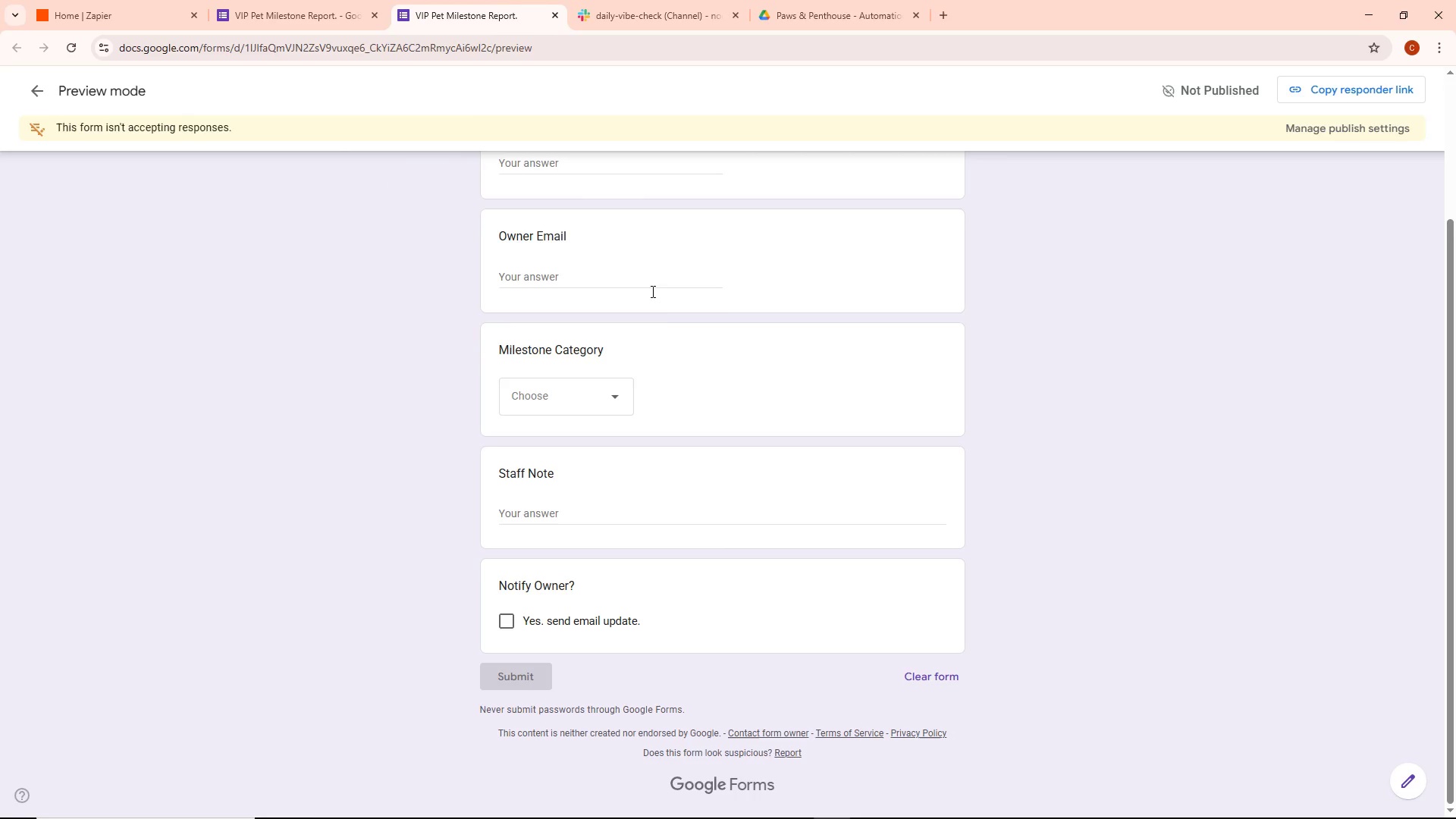 
scroll: coordinate [660, 303], scroll_direction: up, amount: 2.0
 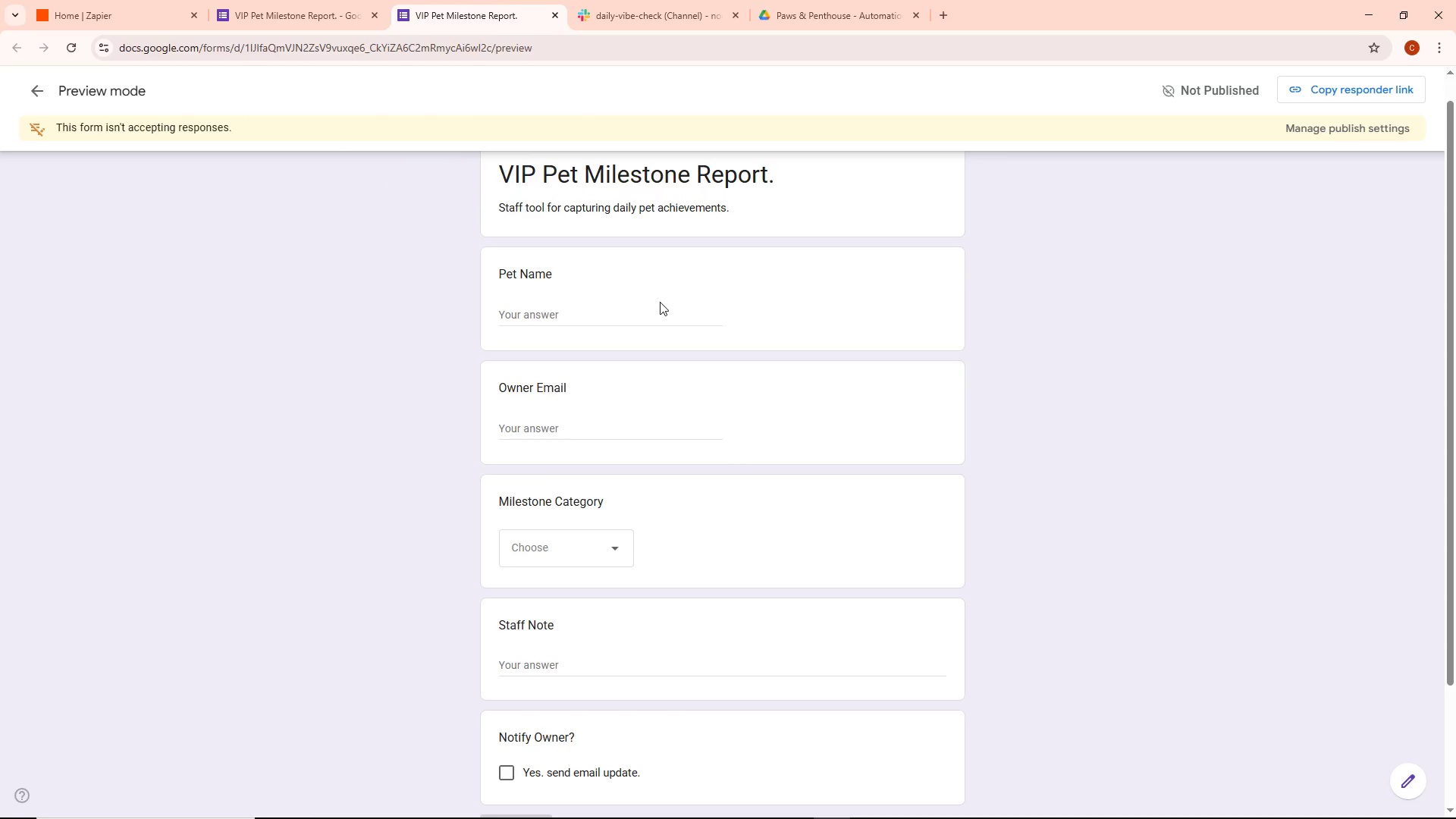 
key(Alt+AltLeft)
 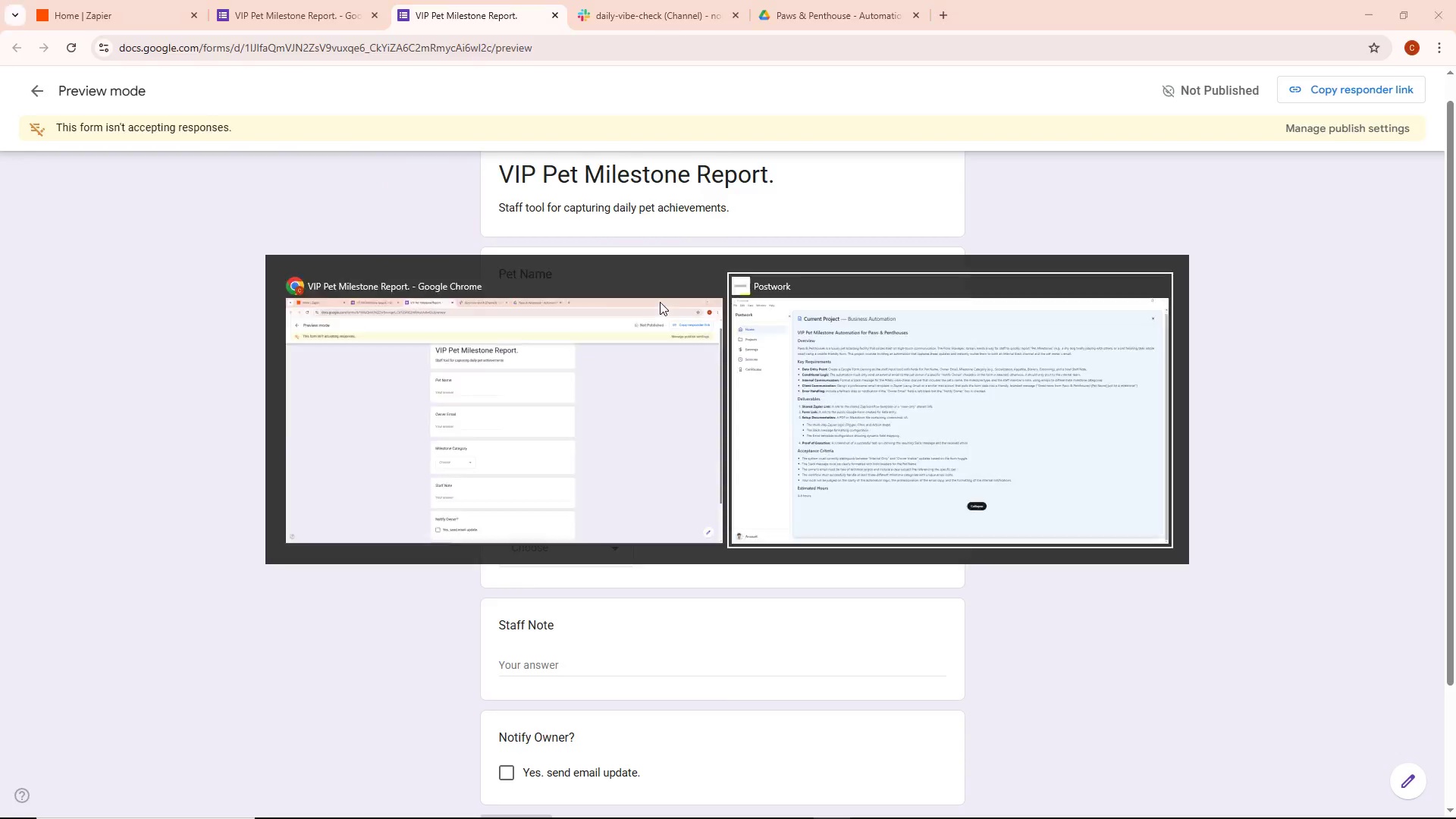 
key(Alt+Tab)